 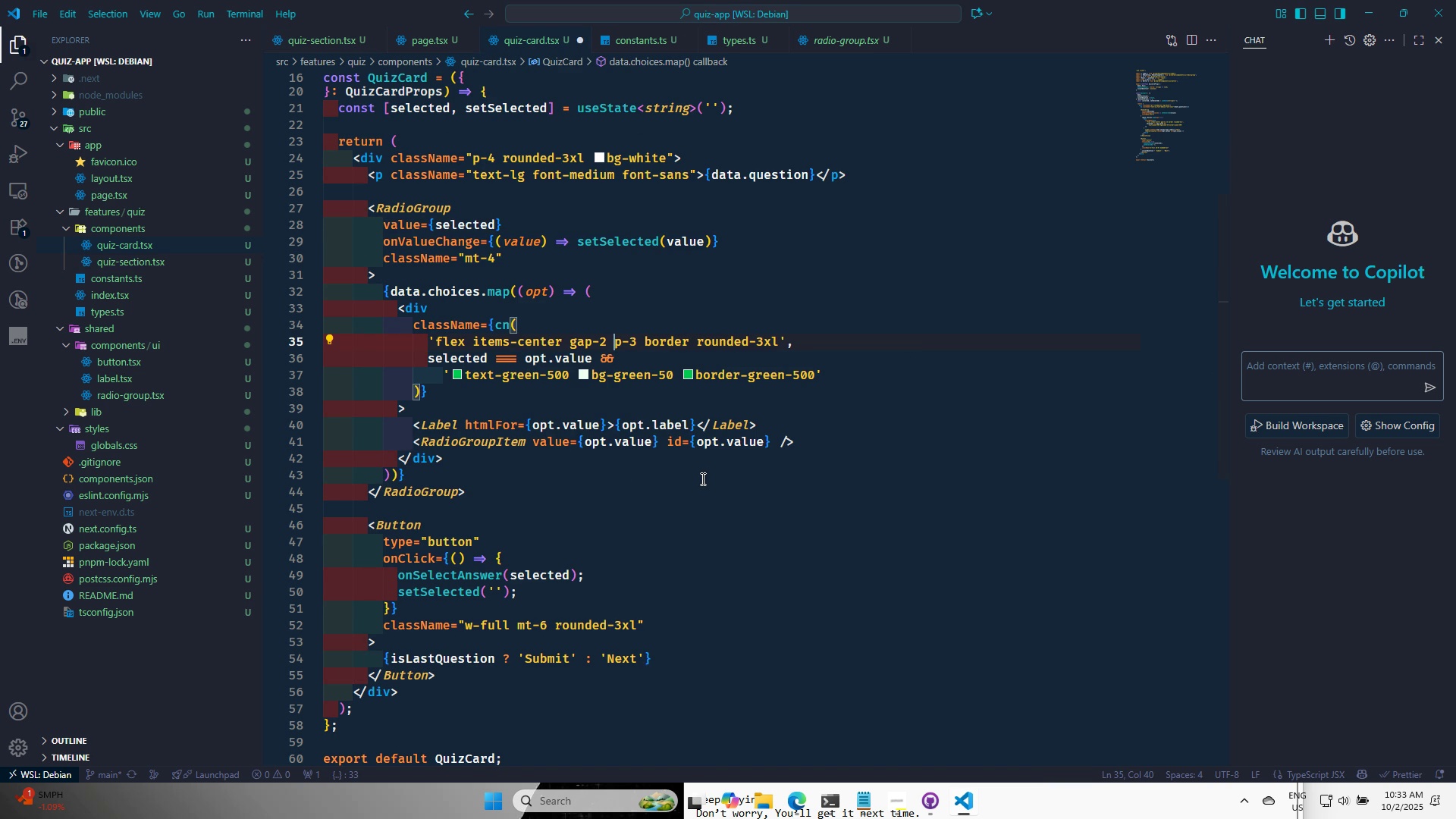 
key(Control+S)
 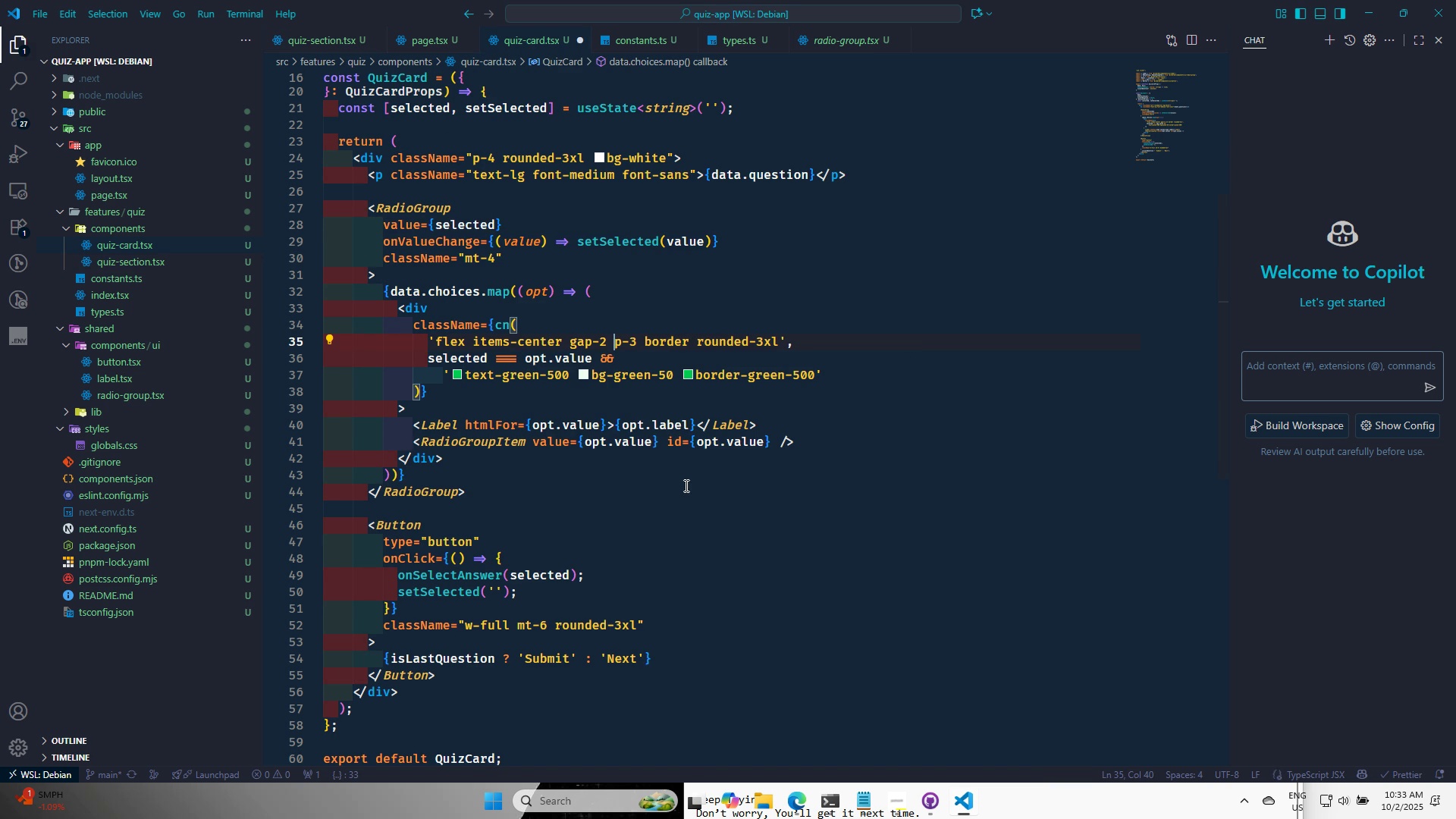 
key(Control+S)
 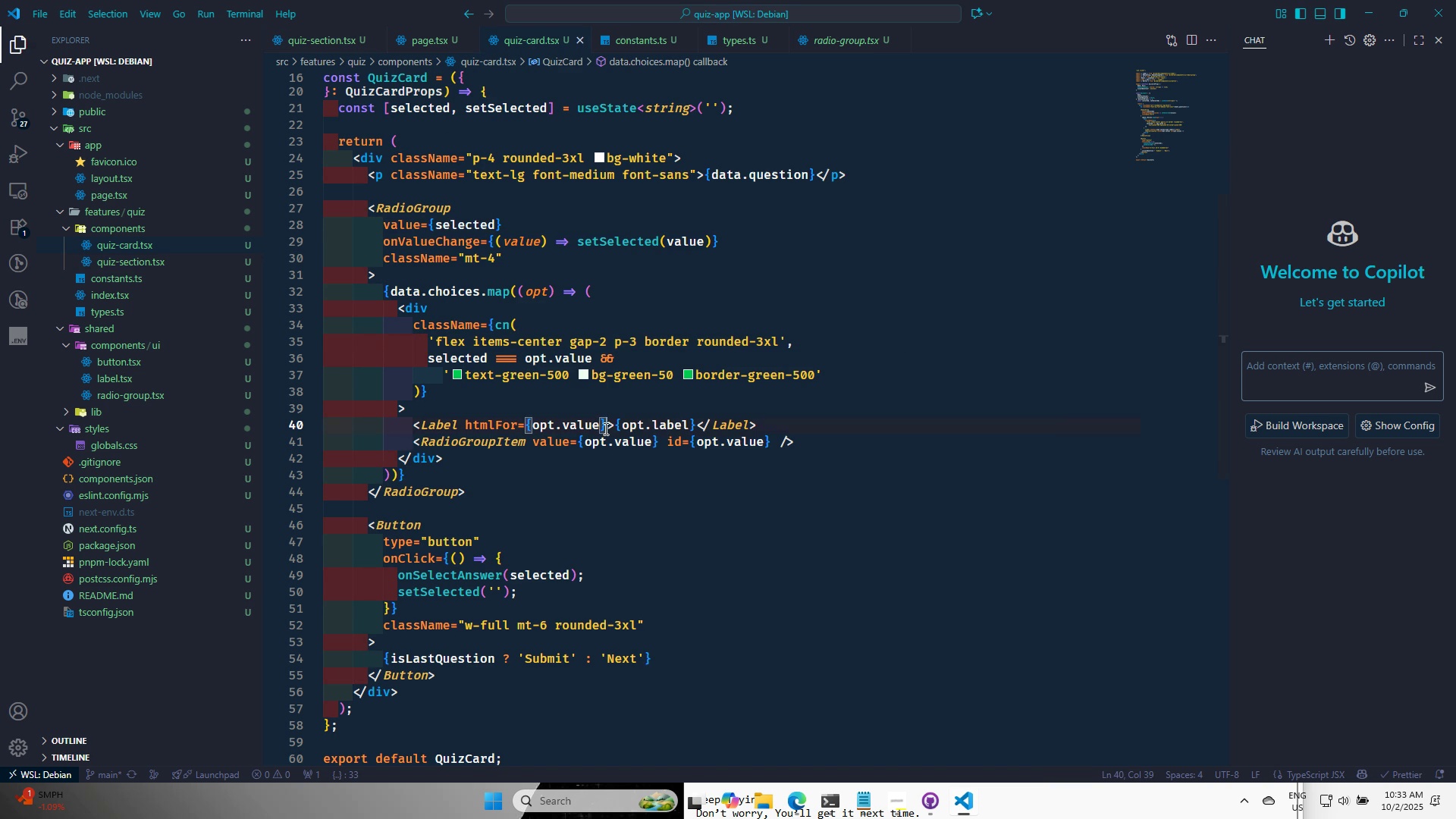 
type( cla)
 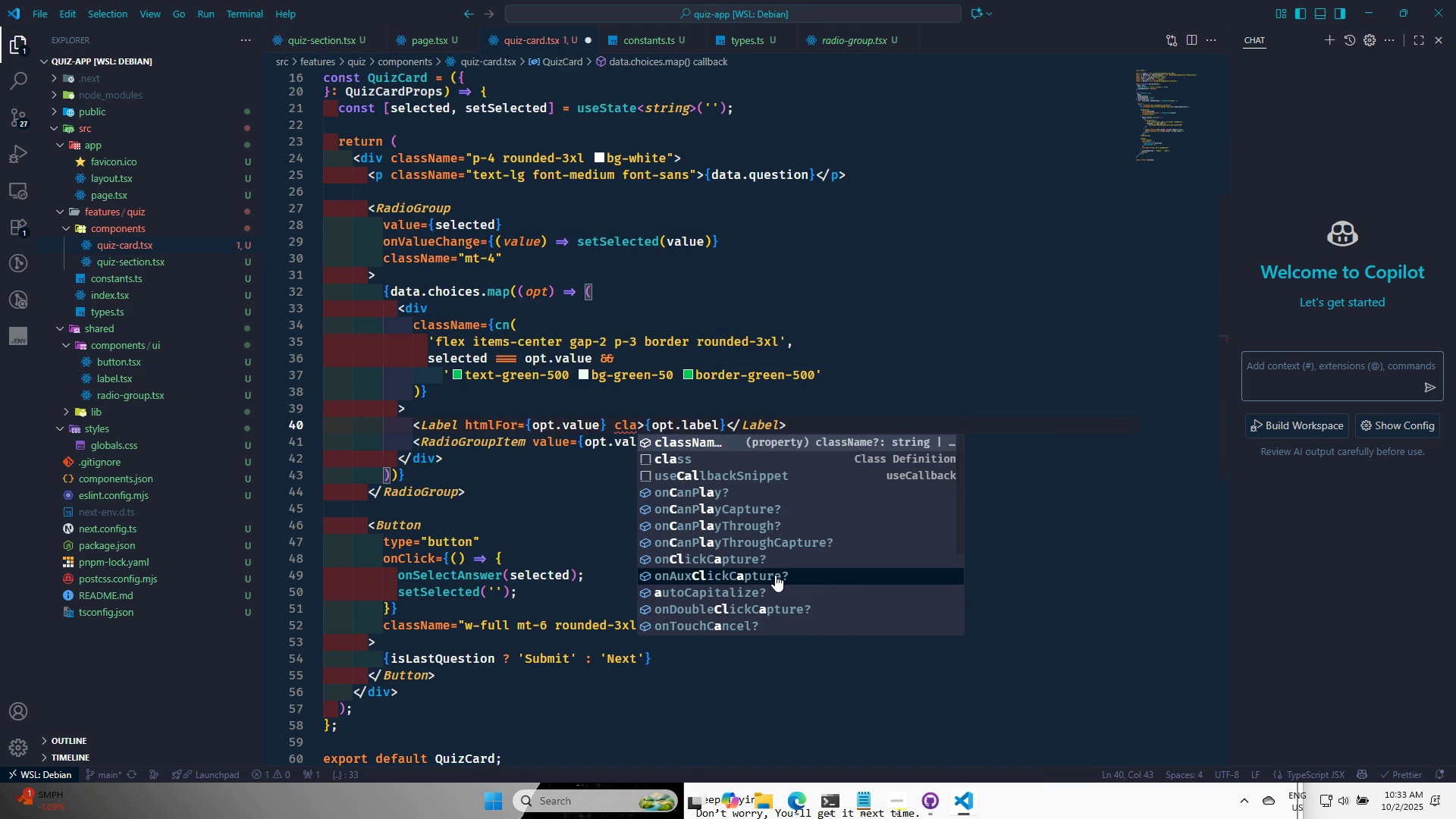 
key(Enter)
 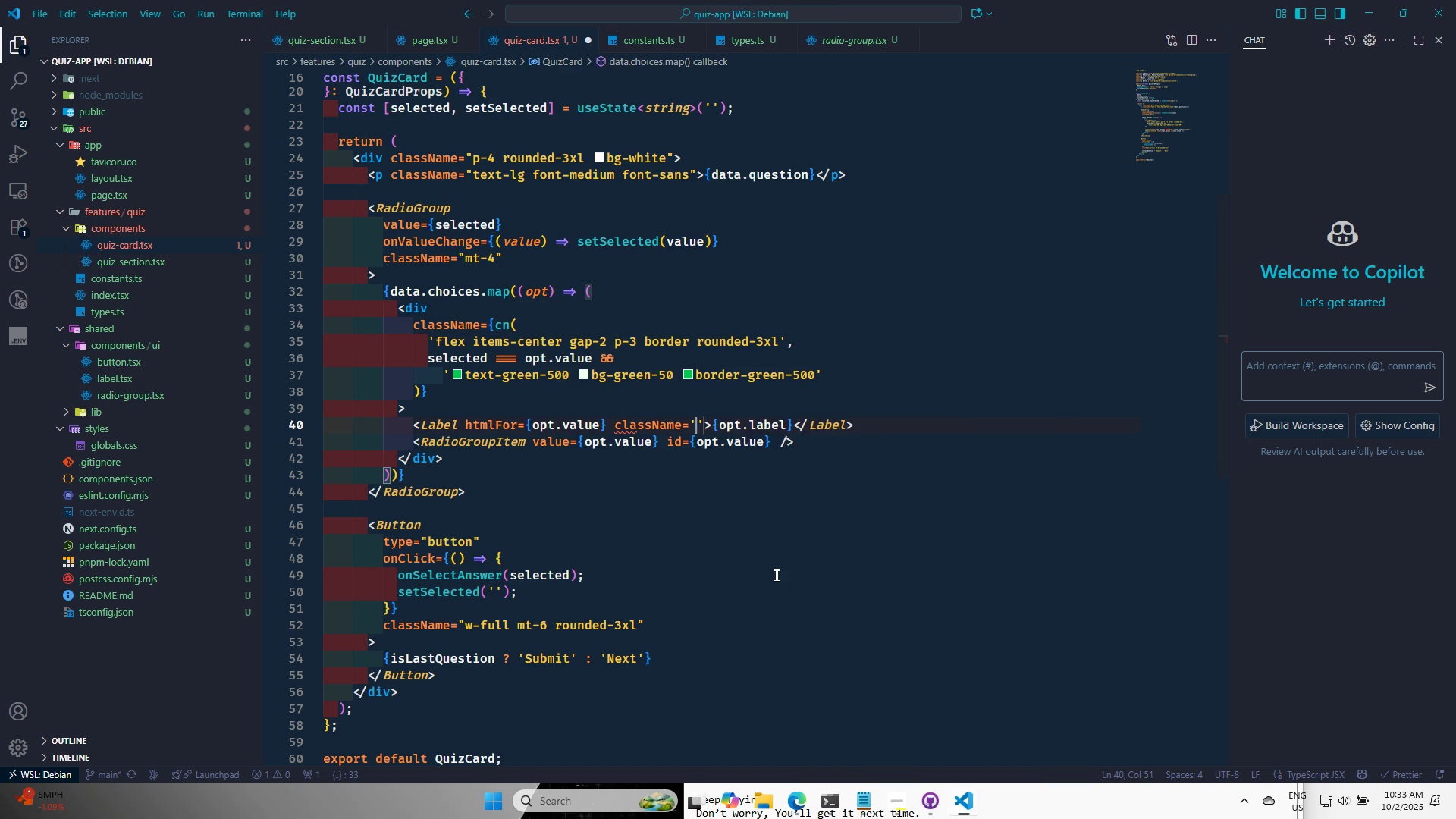 
type(flex flex-1)